 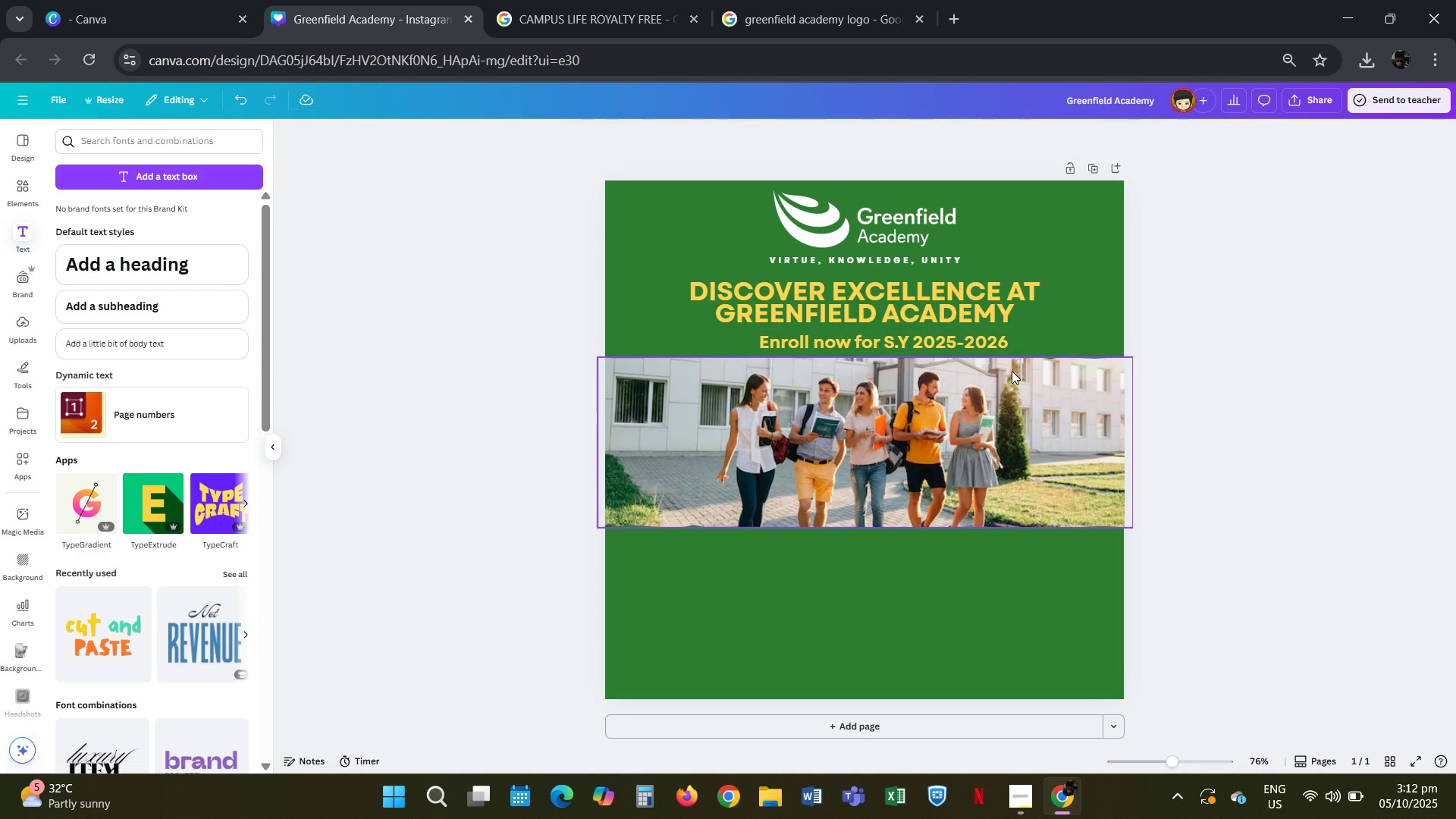 
mouse_move([965, 328])
 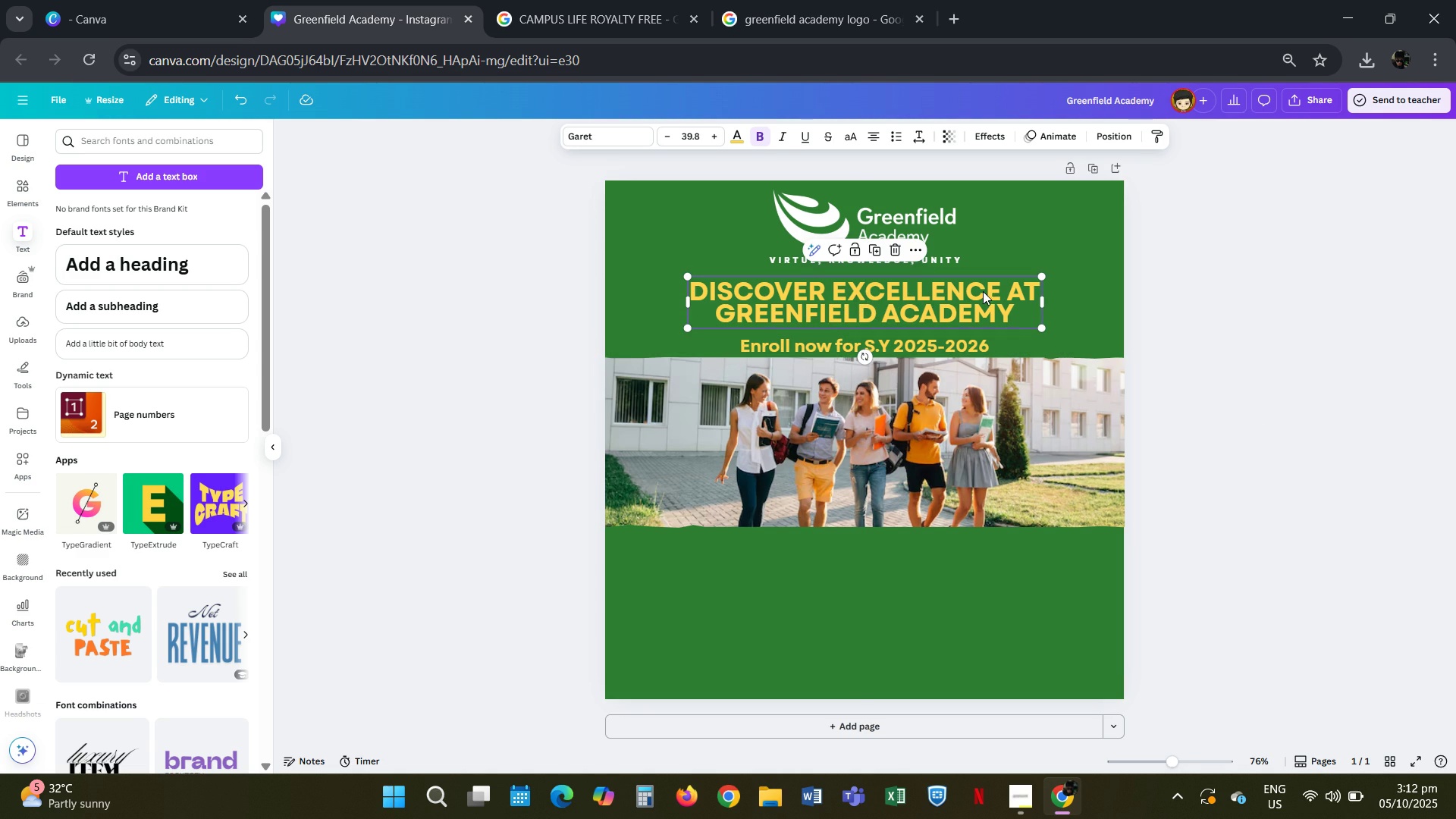 
left_click([983, 291])
 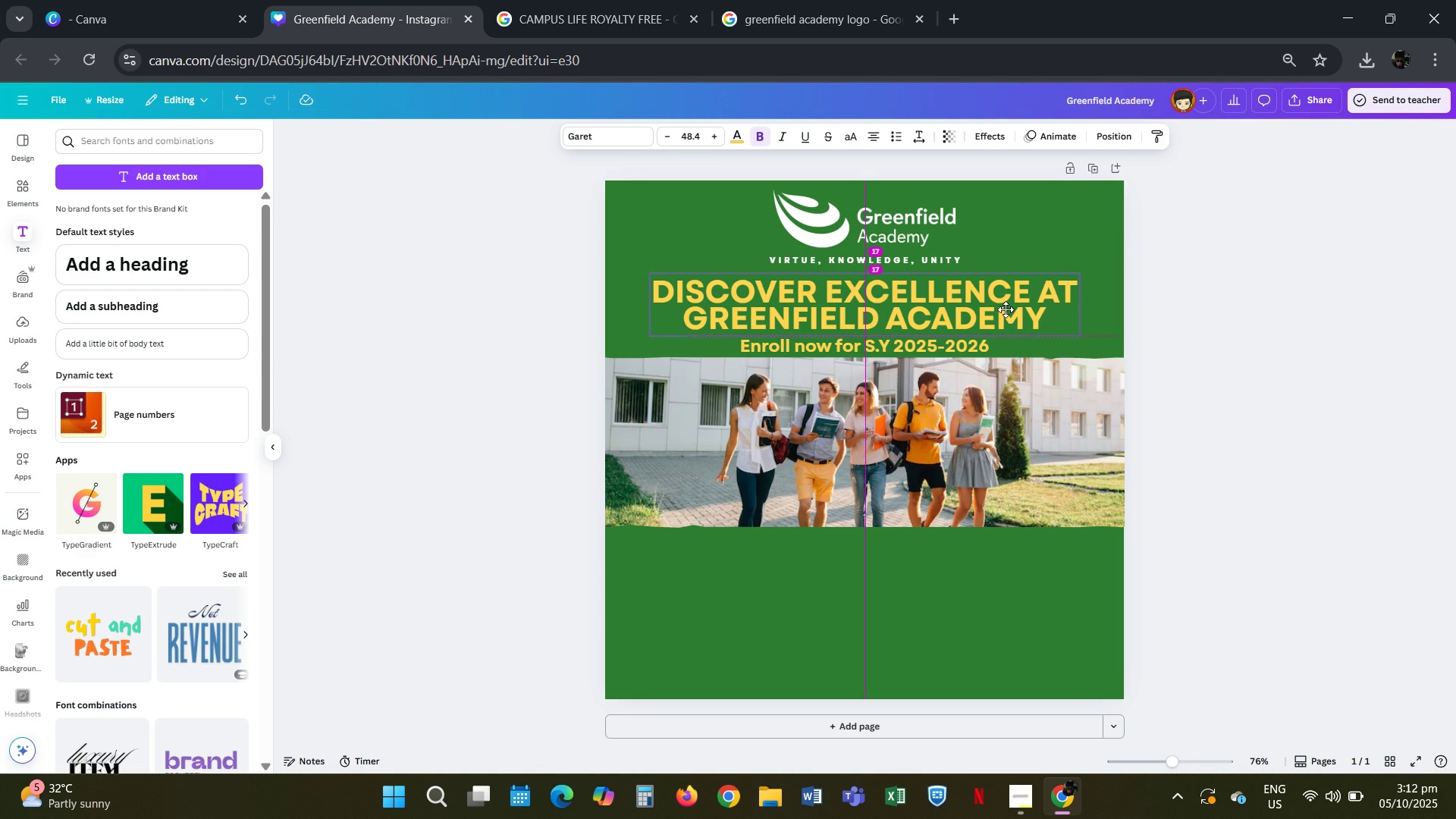 
wait(5.8)
 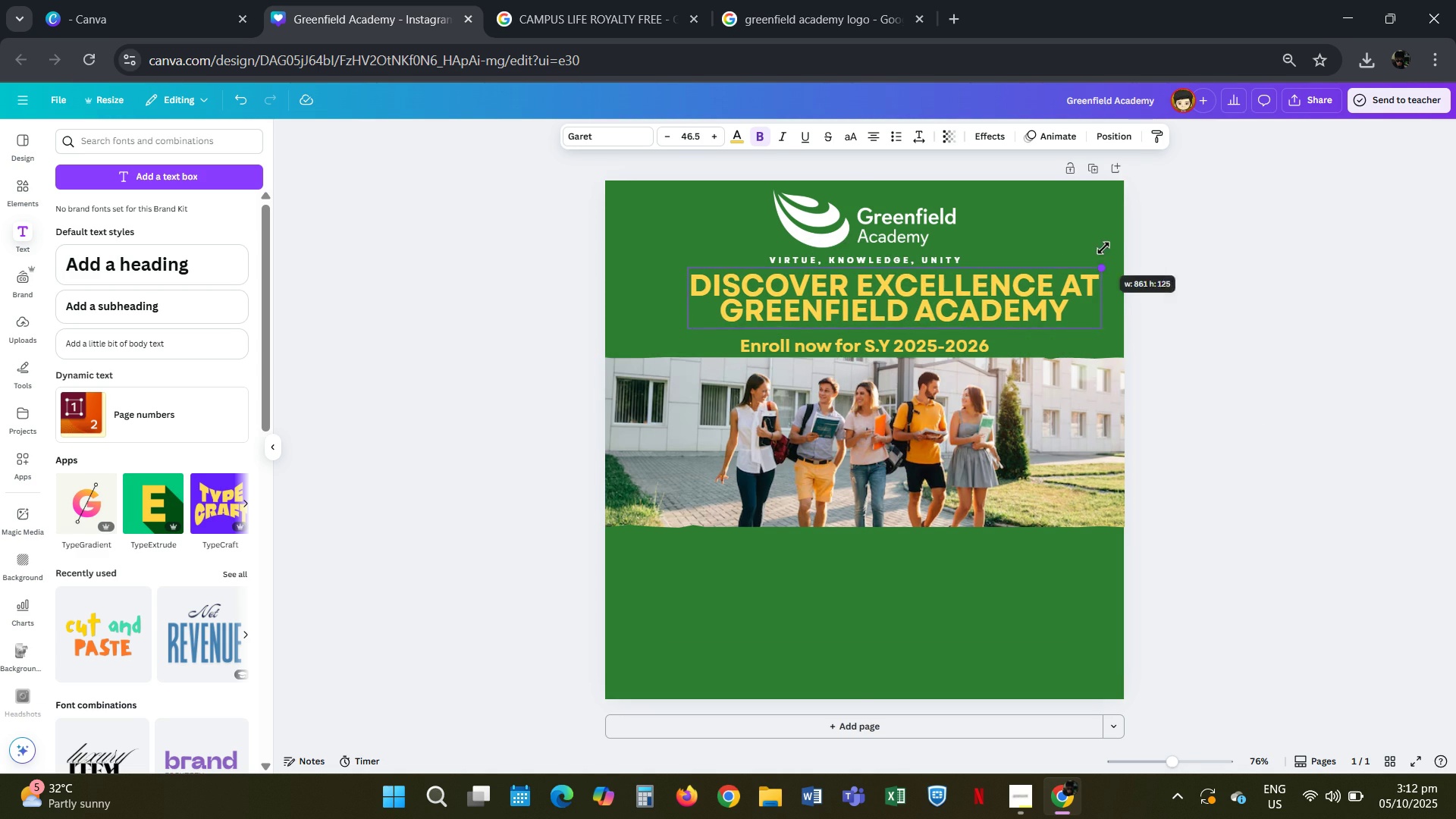 
left_click([1216, 346])
 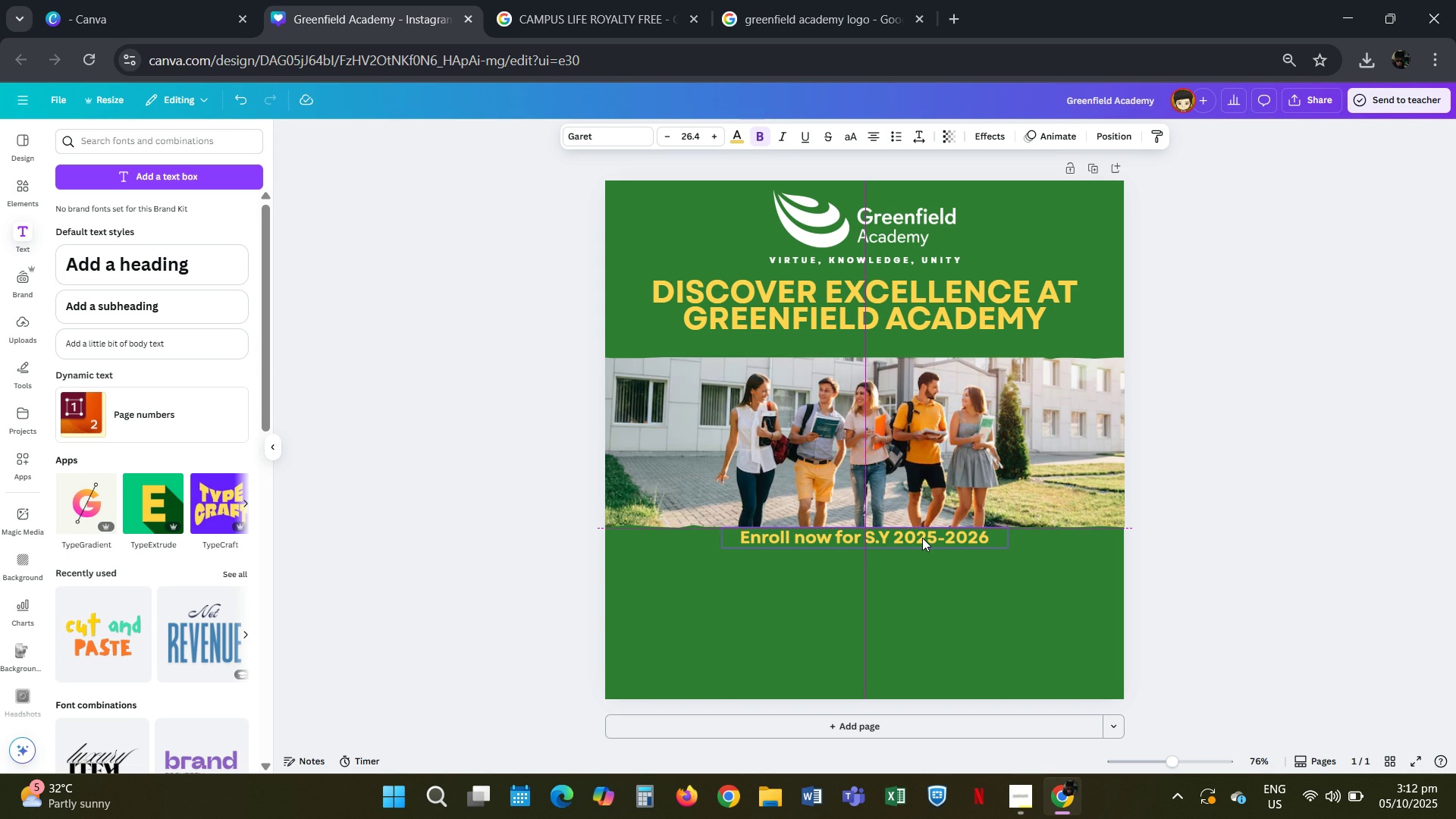 
wait(5.5)
 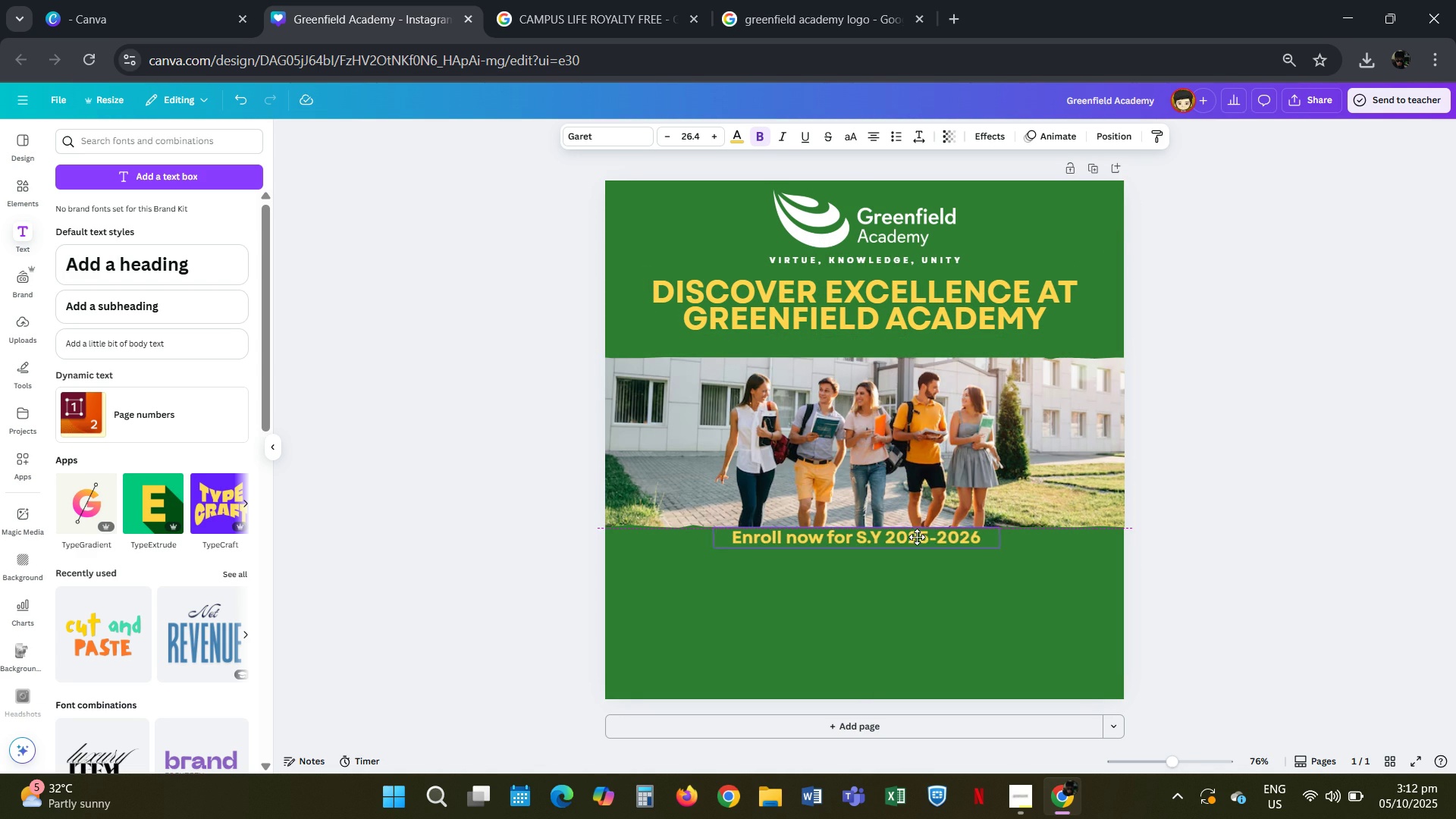 
left_click([781, 140])
 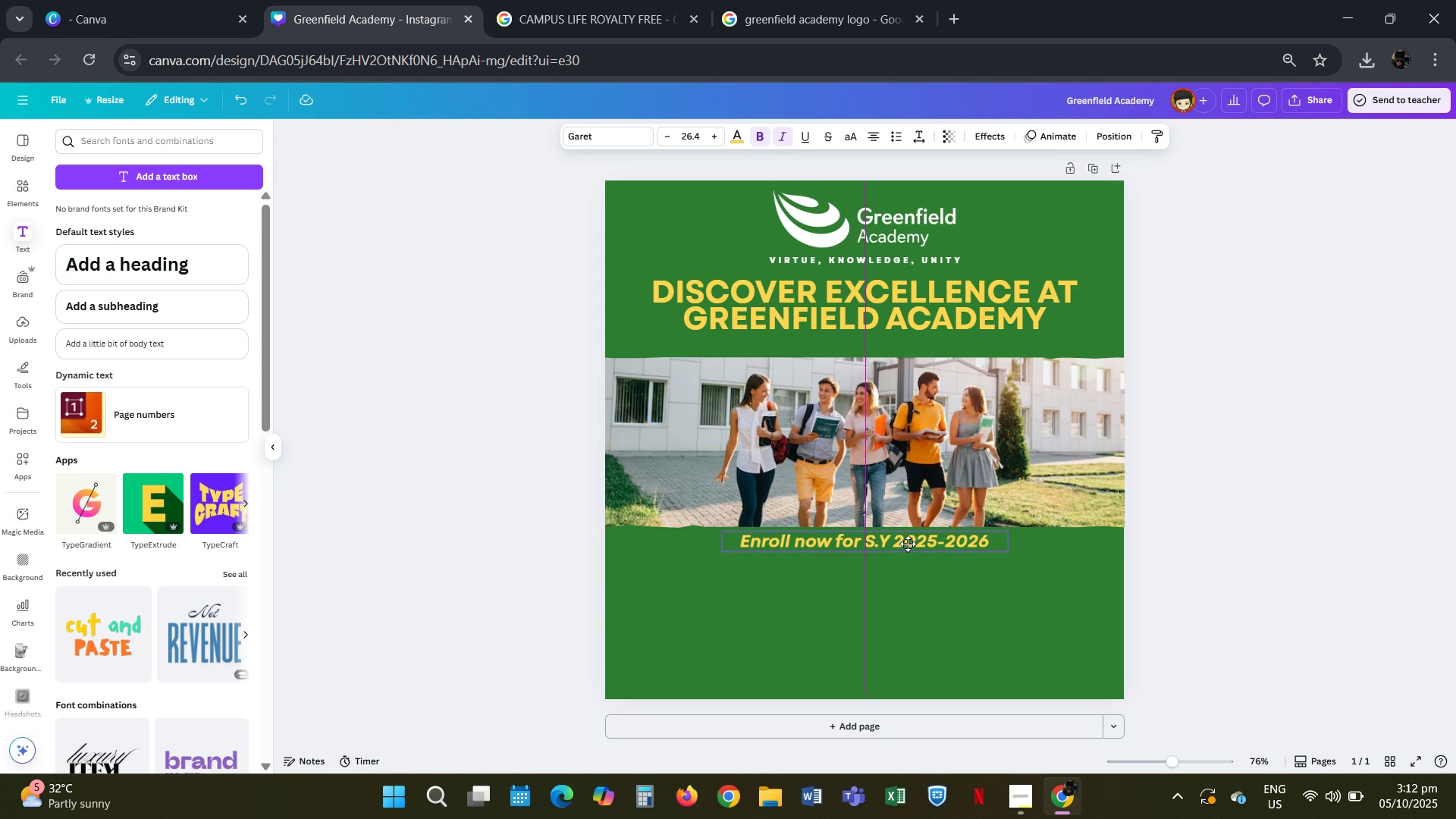 
left_click([1342, 456])
 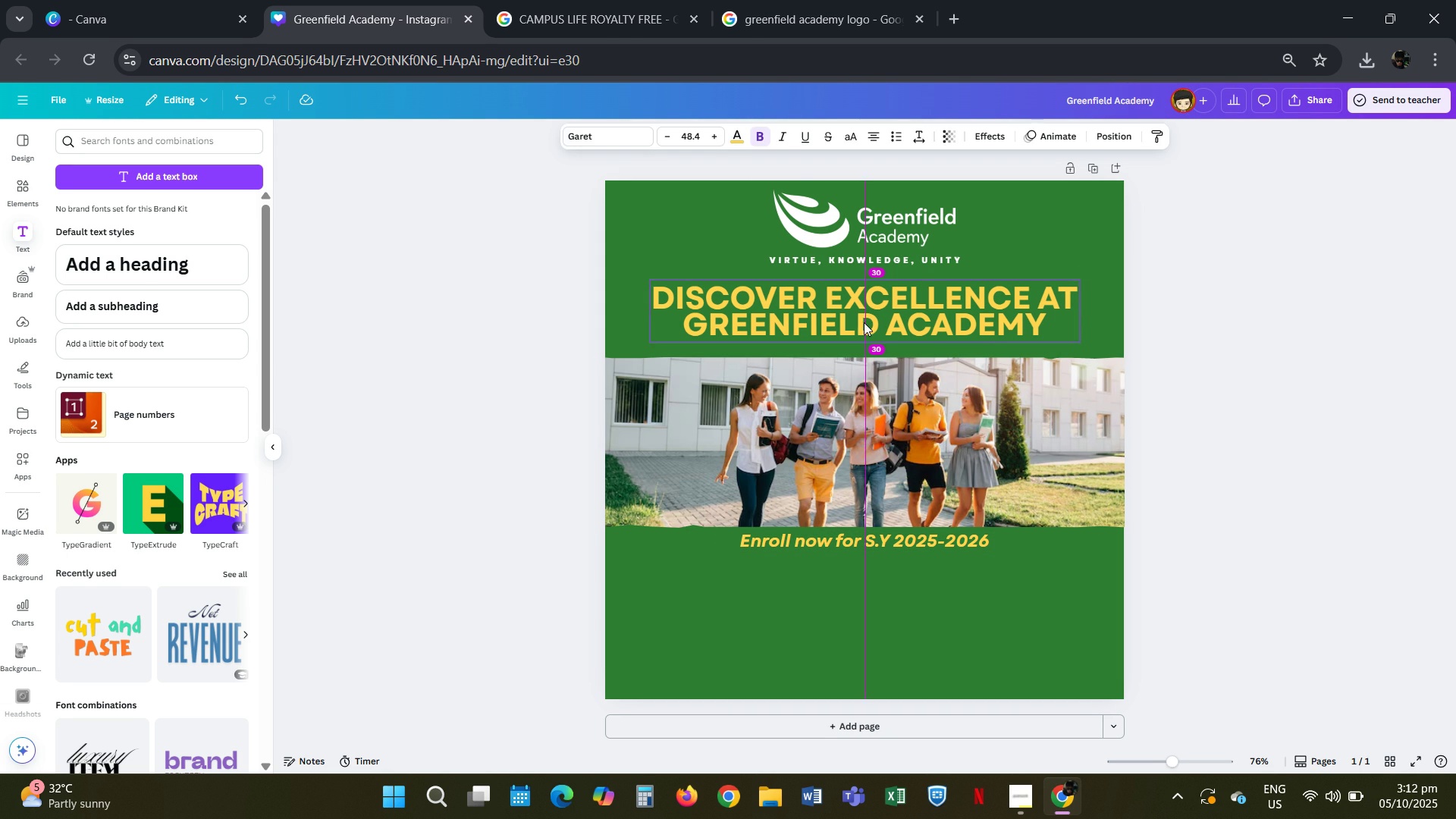 
left_click([1260, 350])
 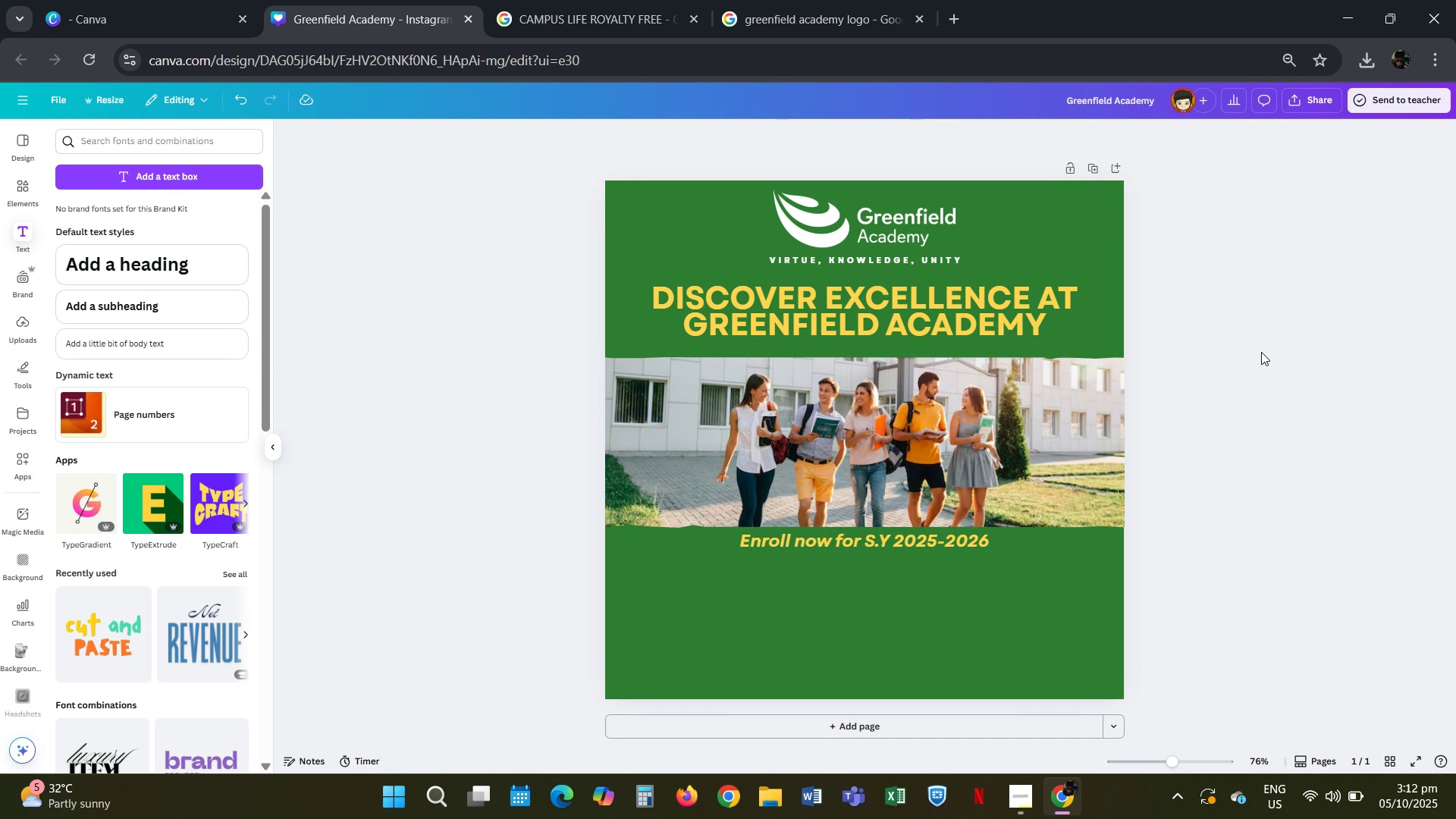 
wait(13.93)
 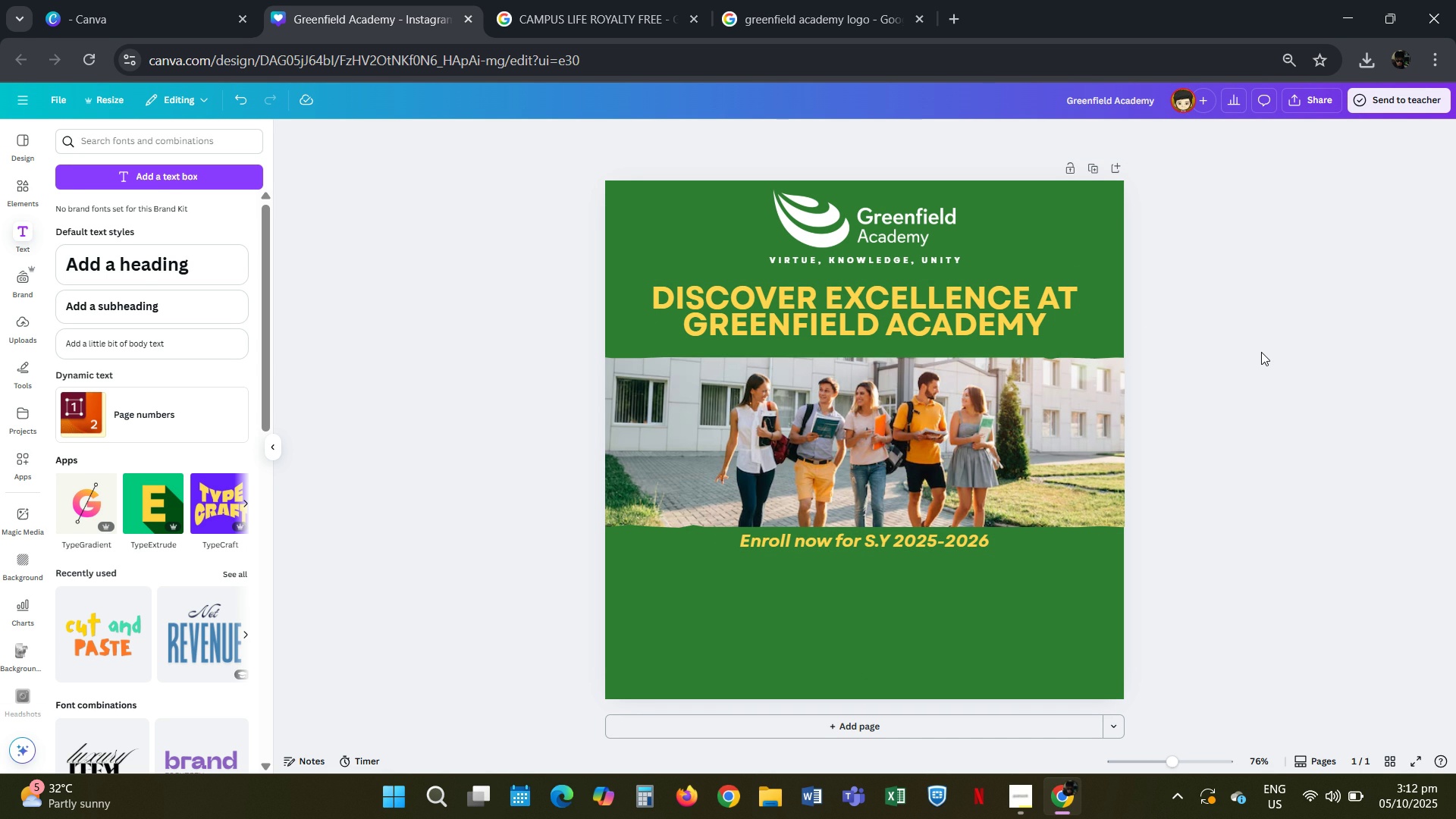 
left_click([858, 546])
 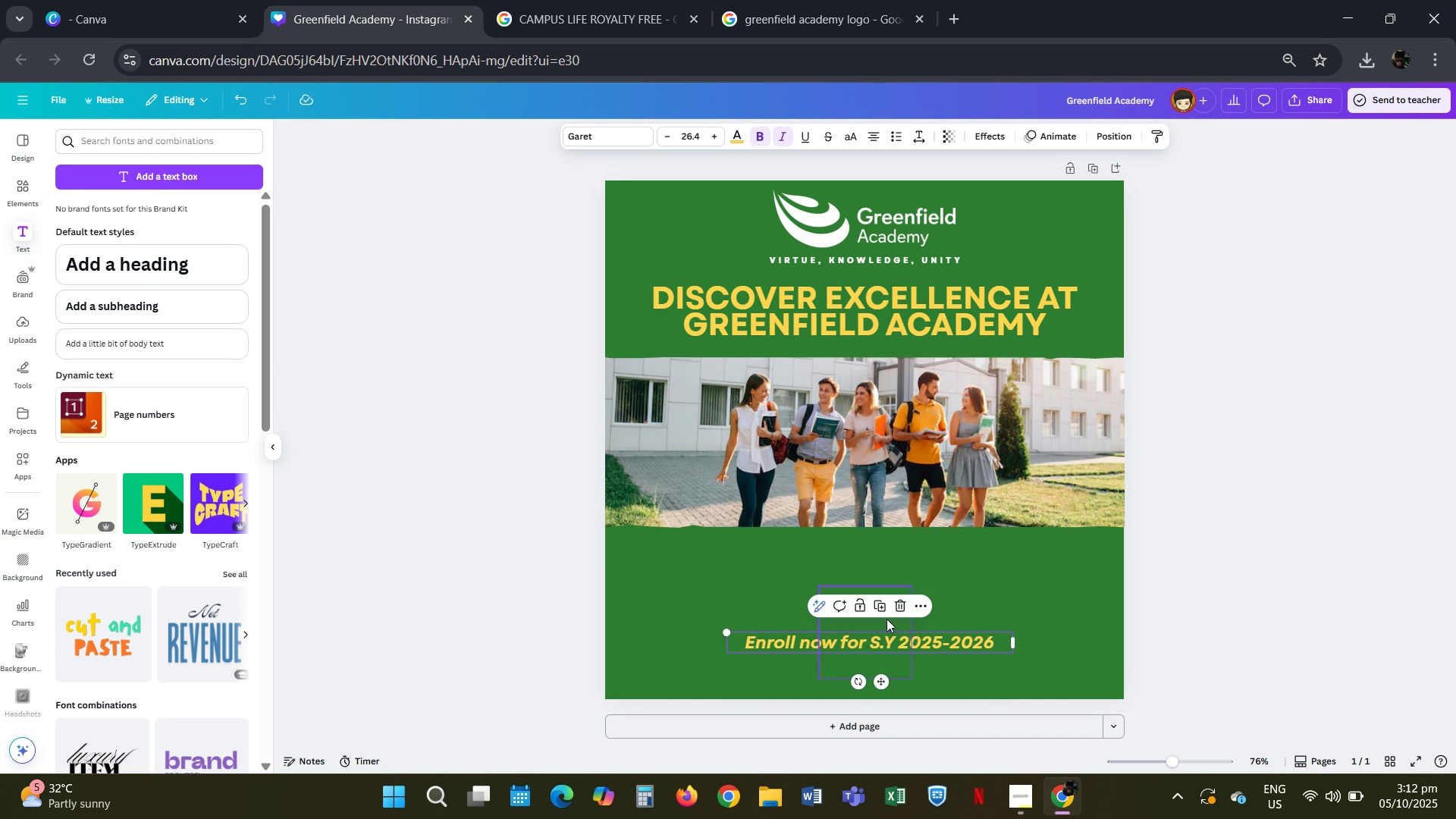 
left_click([879, 607])
 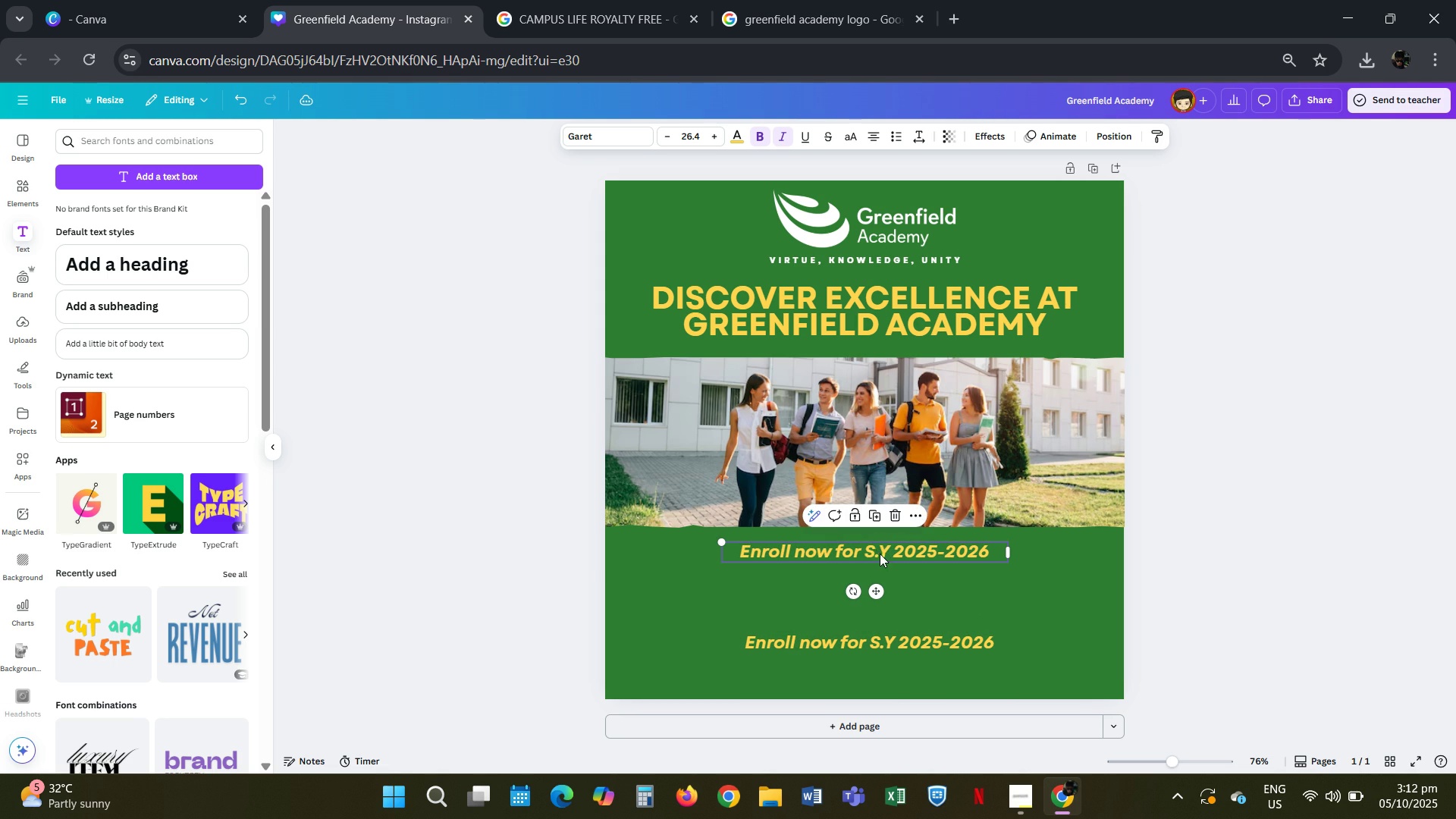 
left_click([868, 551])